 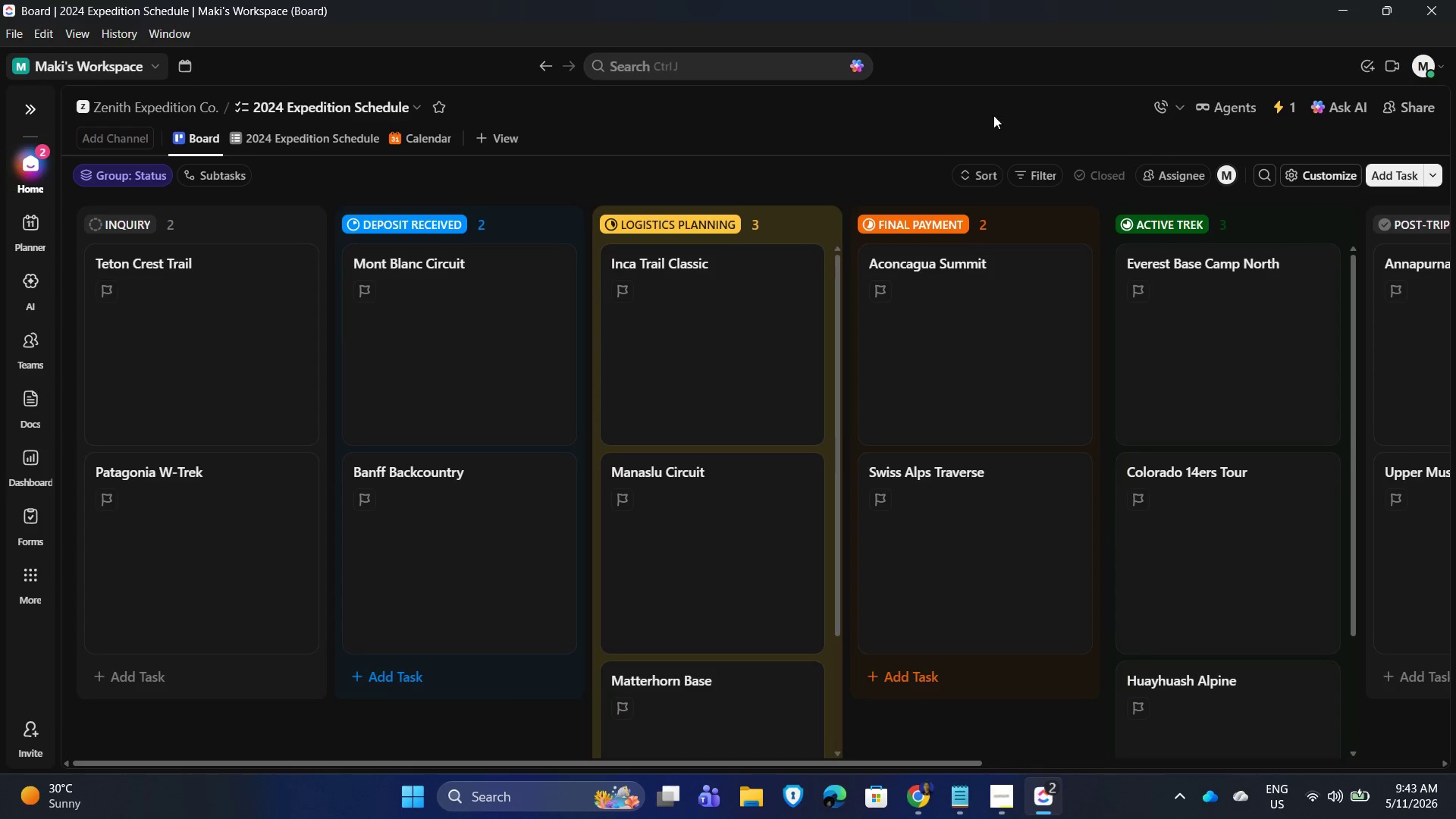 
key(PrintScreen)
 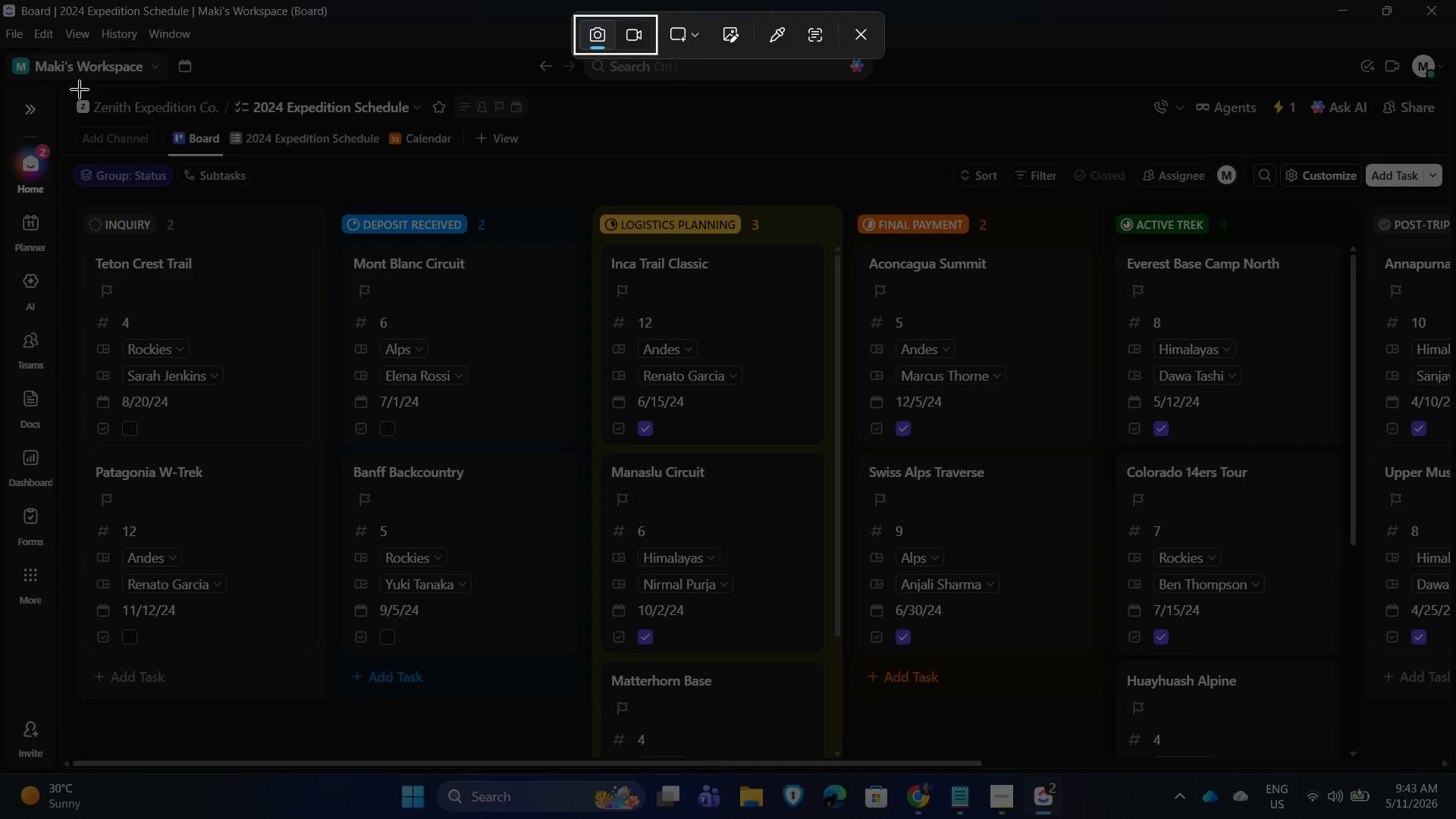 
left_click_drag(start_coordinate=[65, 80], to_coordinate=[1455, 756])
 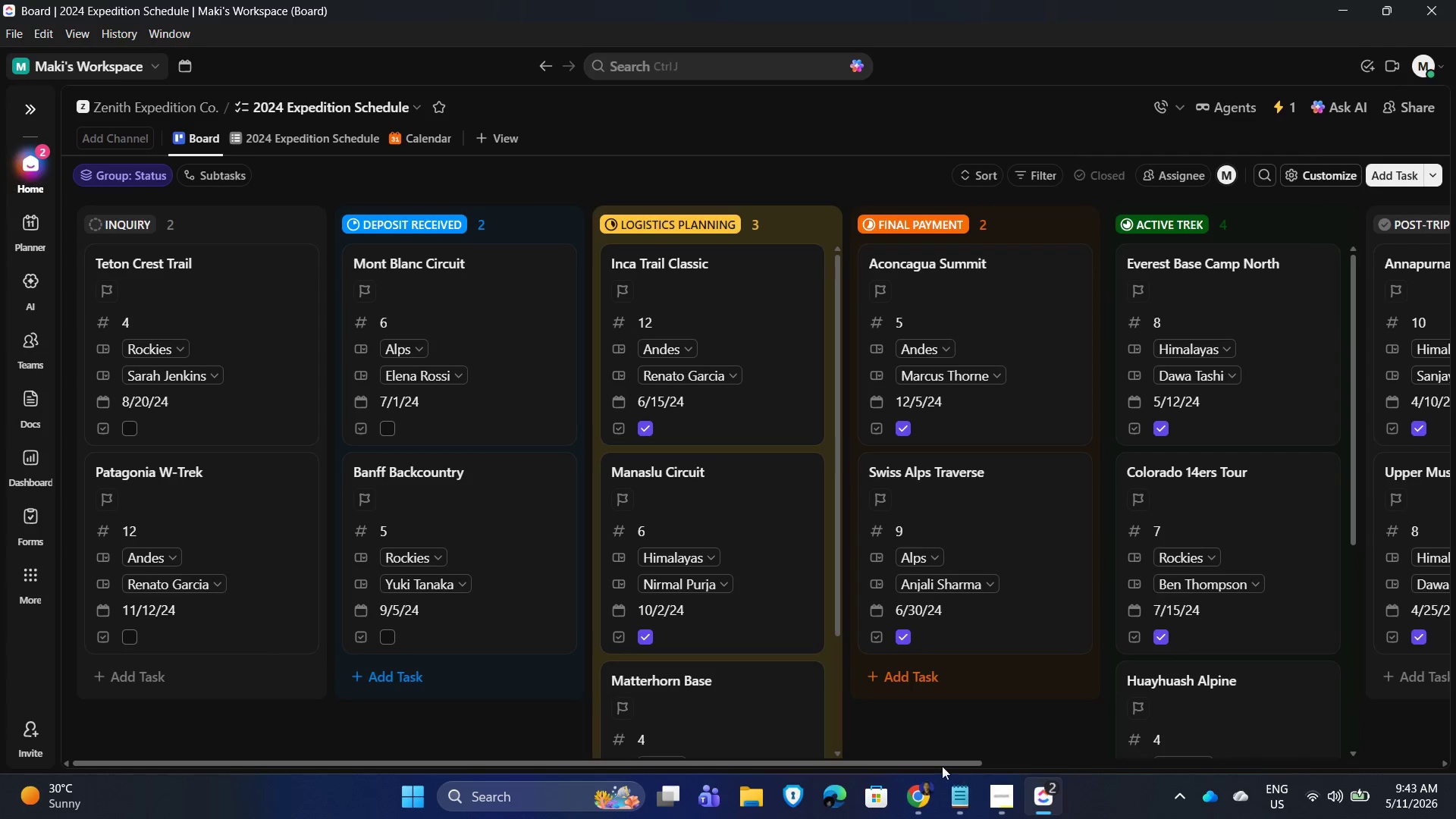 
left_click_drag(start_coordinate=[936, 764], to_coordinate=[1370, 799])
 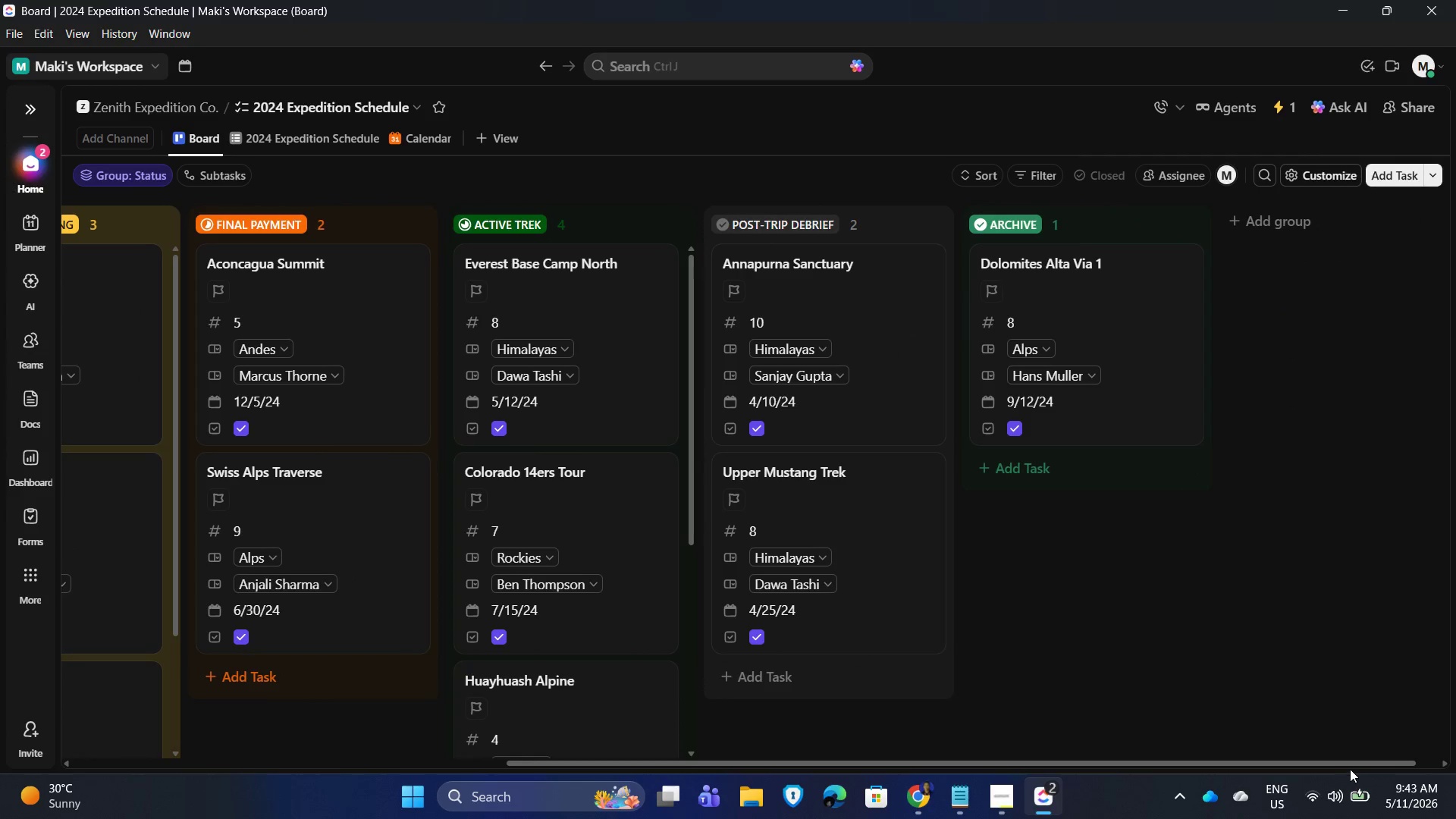 
left_click_drag(start_coordinate=[1363, 761], to_coordinate=[1455, 764])
 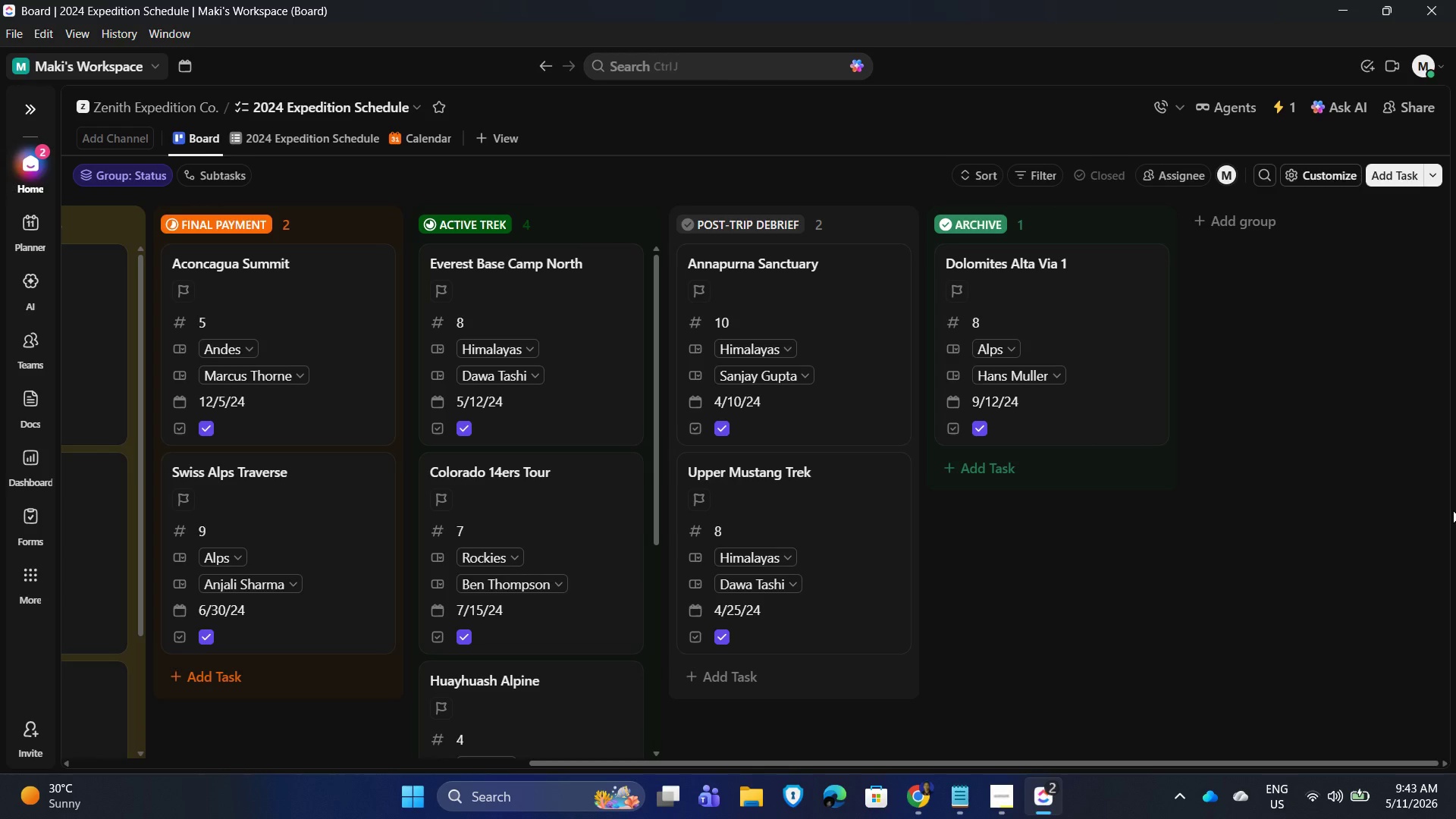 
key(PrintScreen)
 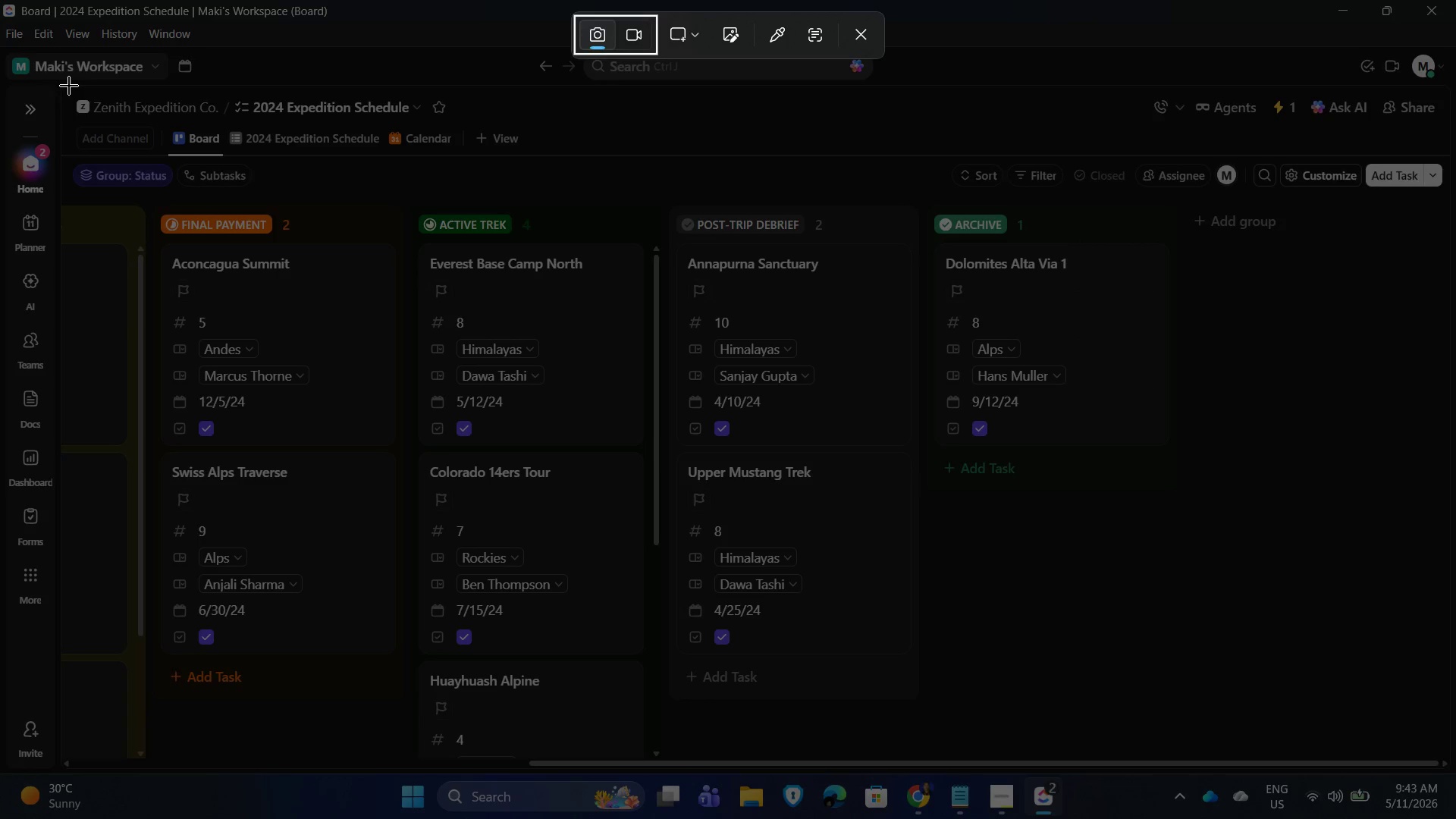 
left_click_drag(start_coordinate=[64, 84], to_coordinate=[1455, 756])
 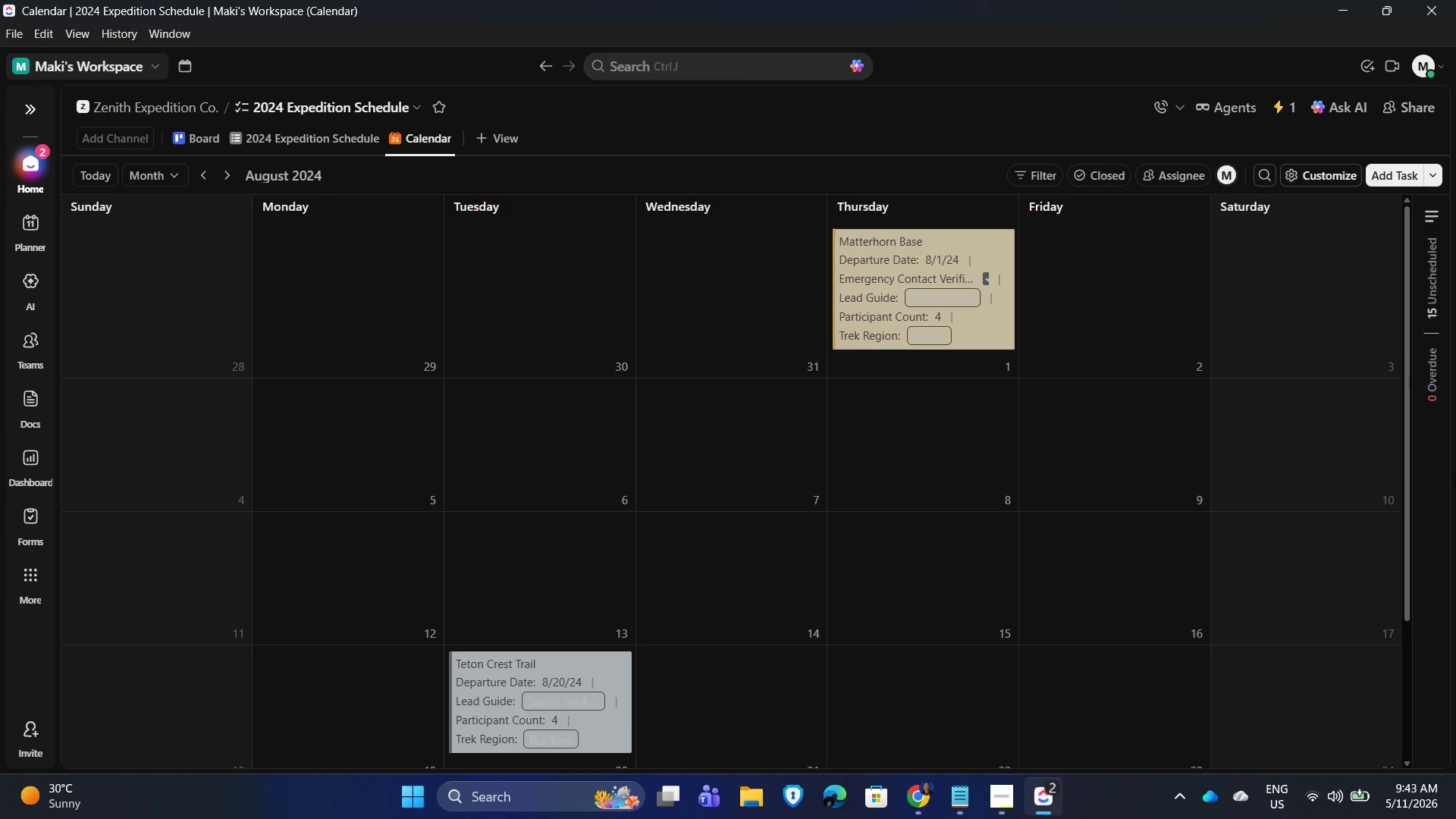 
wait(8.81)
 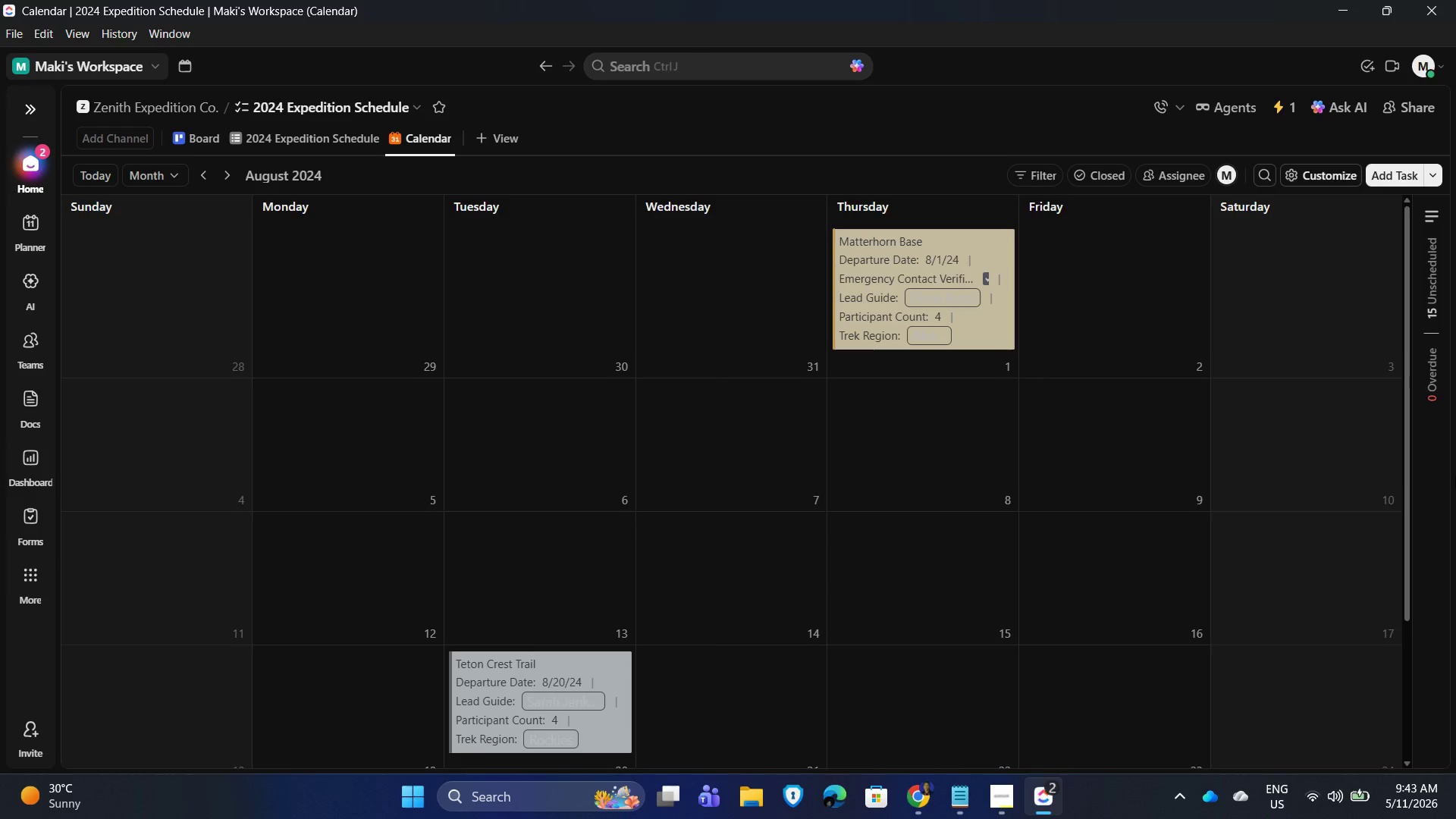 
key(PrintScreen)
 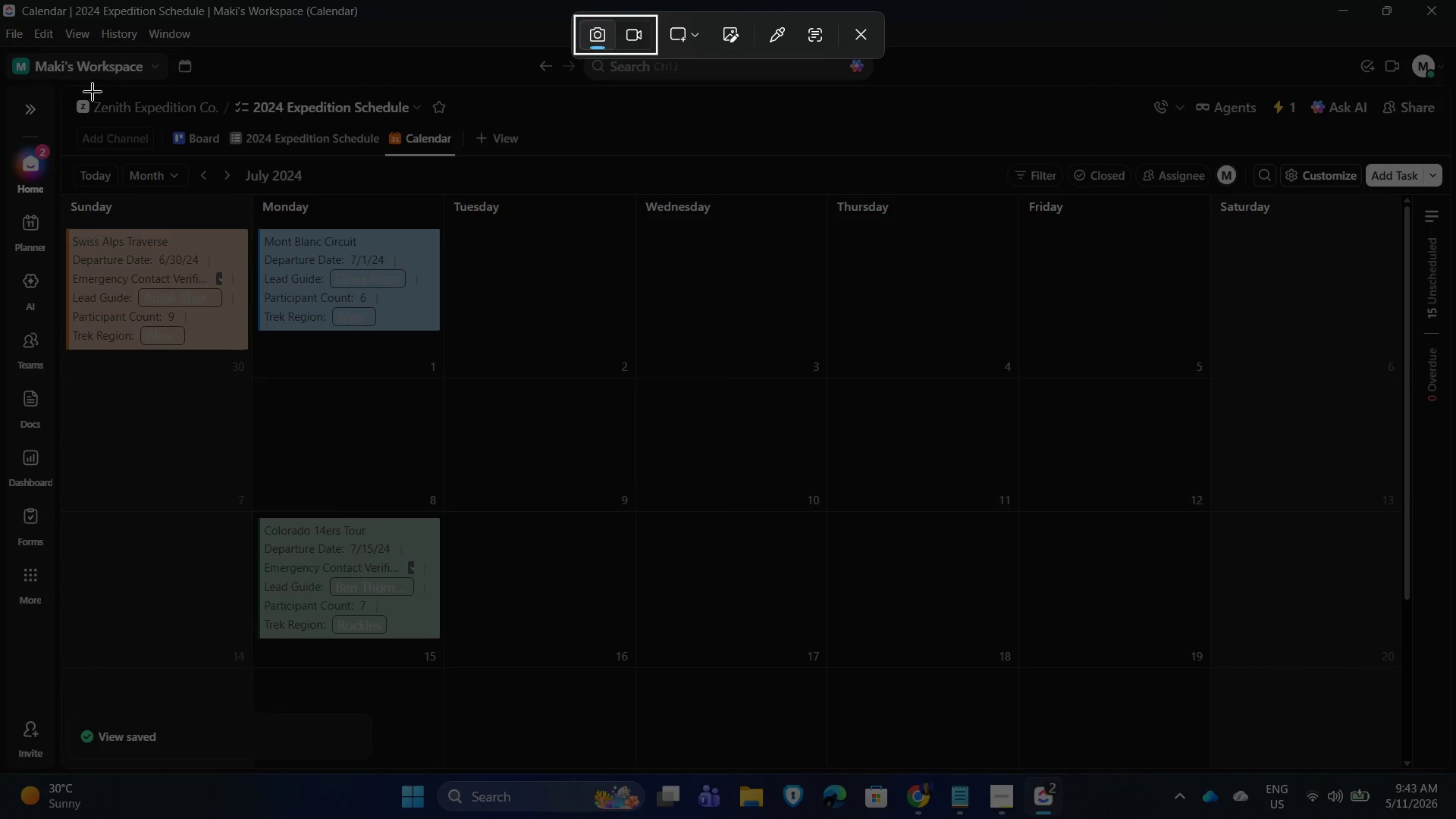 
left_click_drag(start_coordinate=[63, 80], to_coordinate=[1451, 770])
 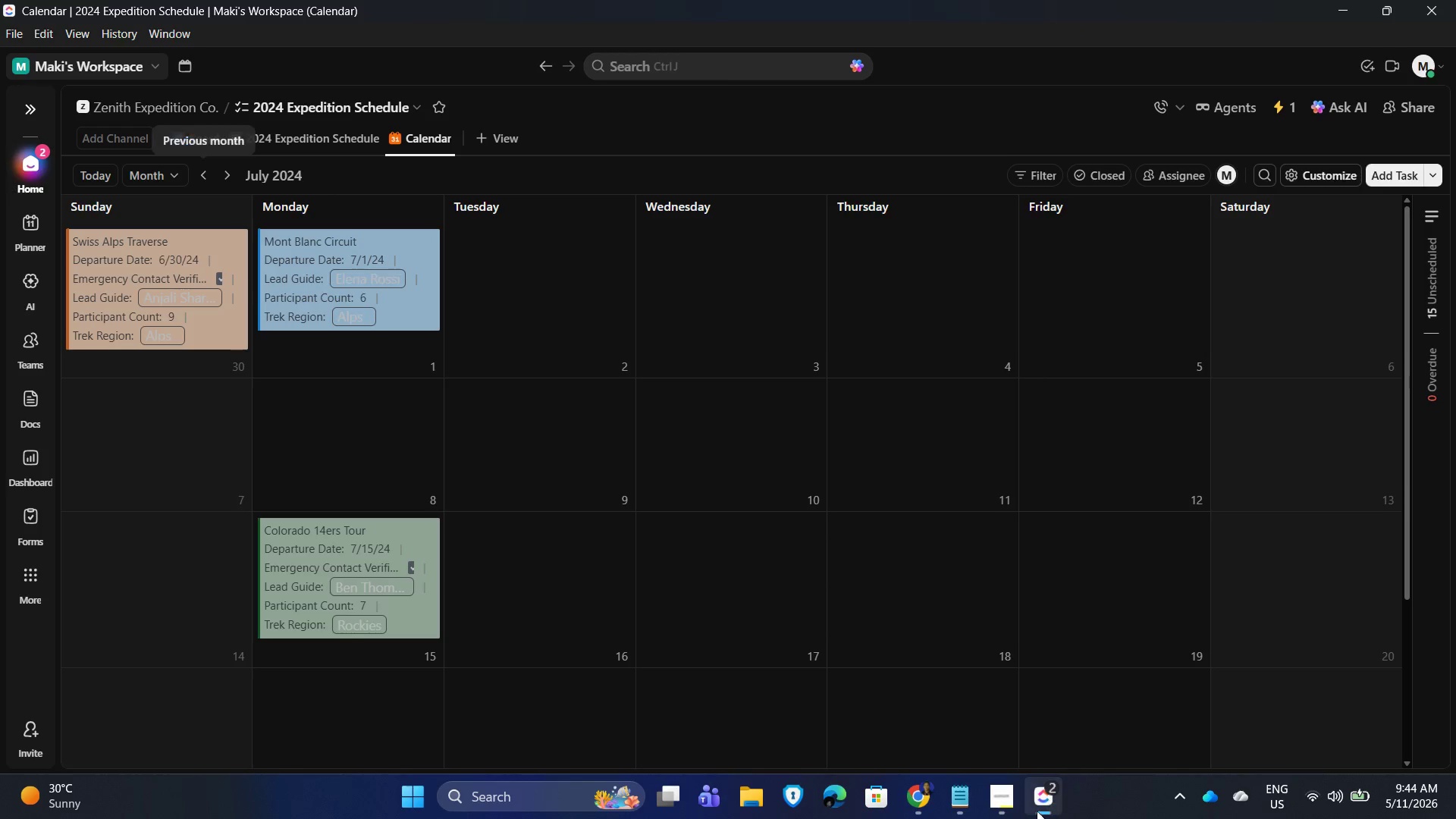 
left_click([1012, 811])